 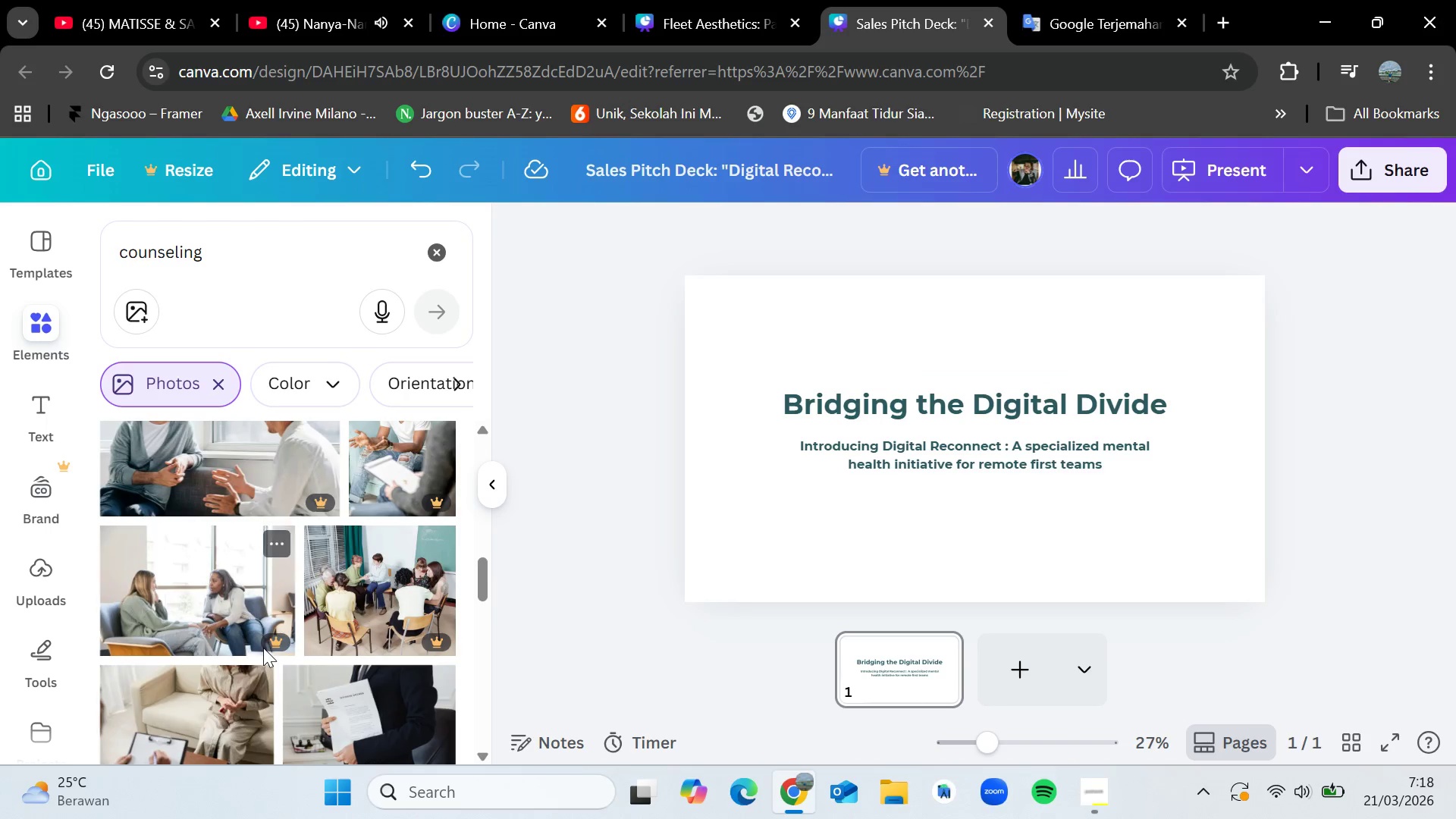 
scroll: coordinate [217, 679], scroll_direction: down, amount: 2.0
 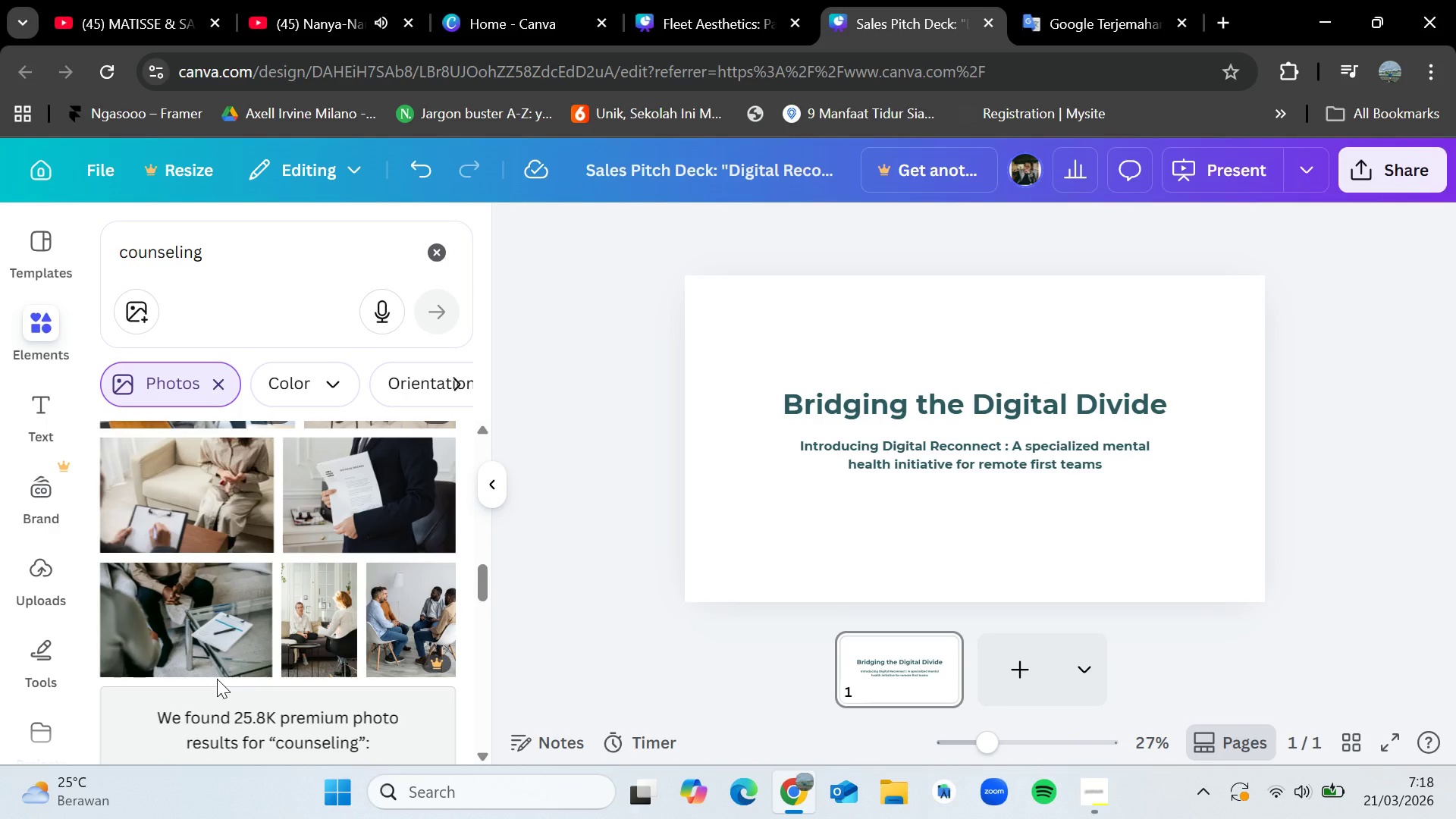 
scroll: coordinate [217, 679], scroll_direction: up, amount: 2.0
 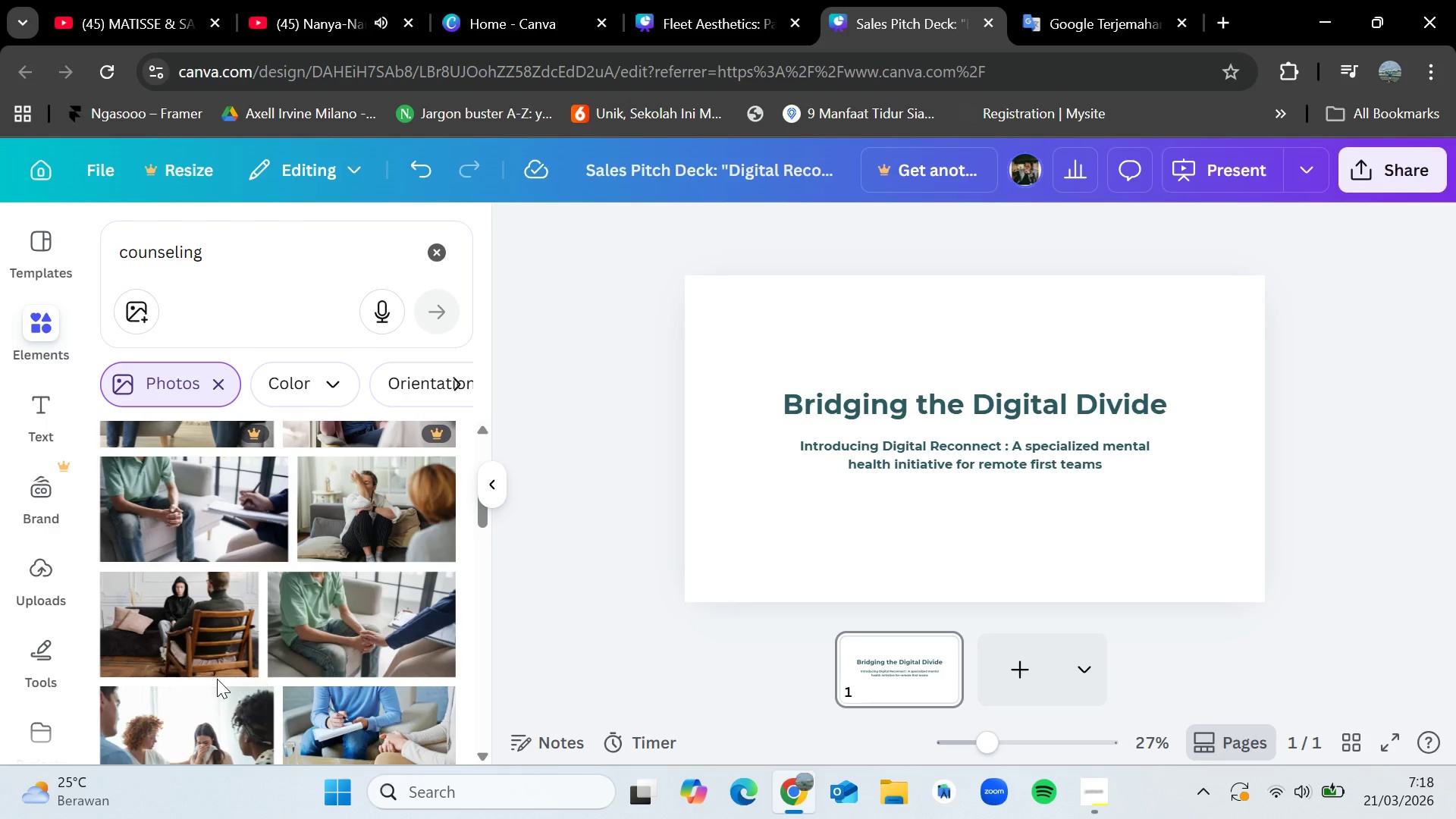 
left_click_drag(start_coordinate=[224, 525], to_coordinate=[690, 351])
 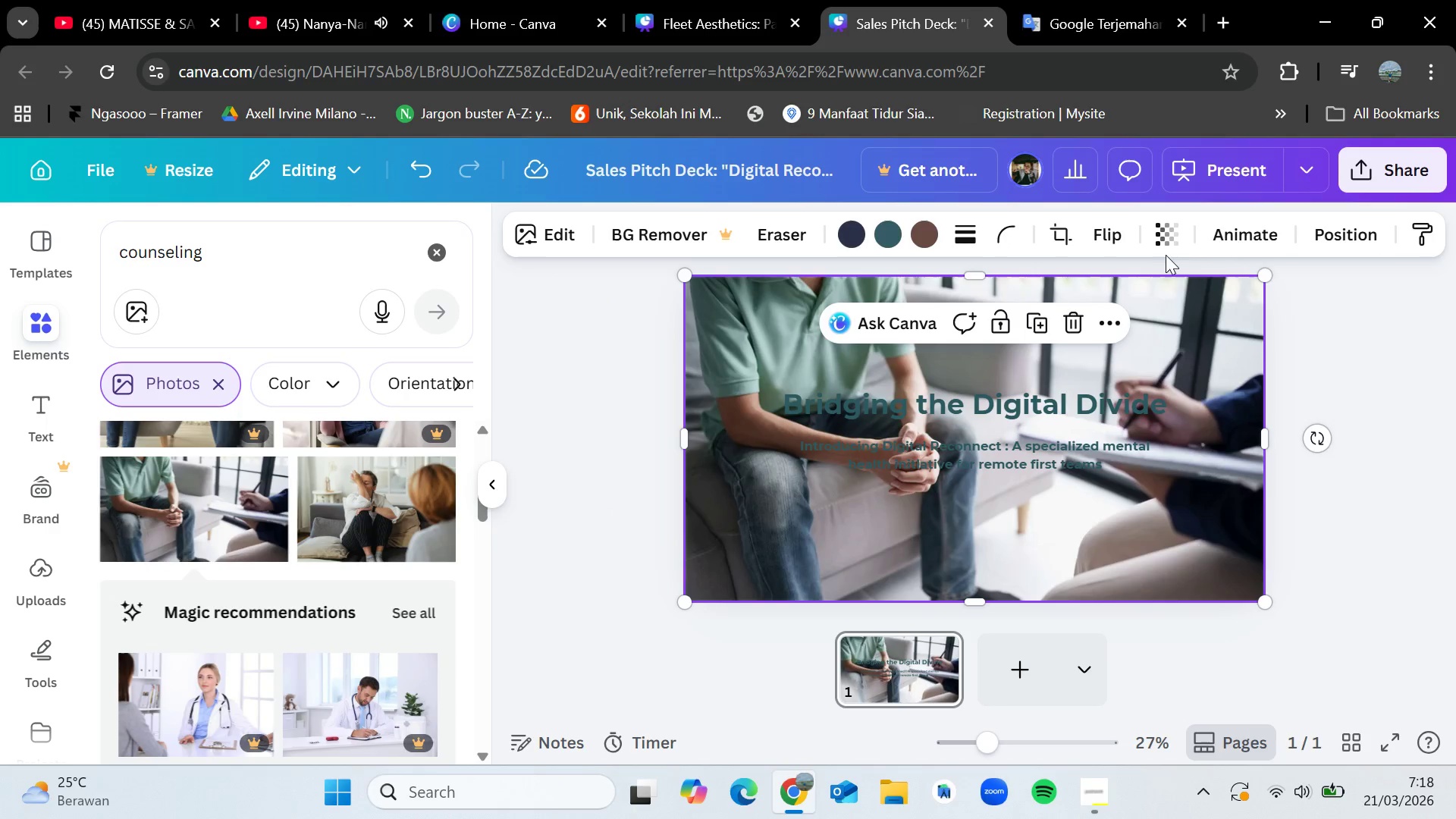 
left_click([1162, 237])
 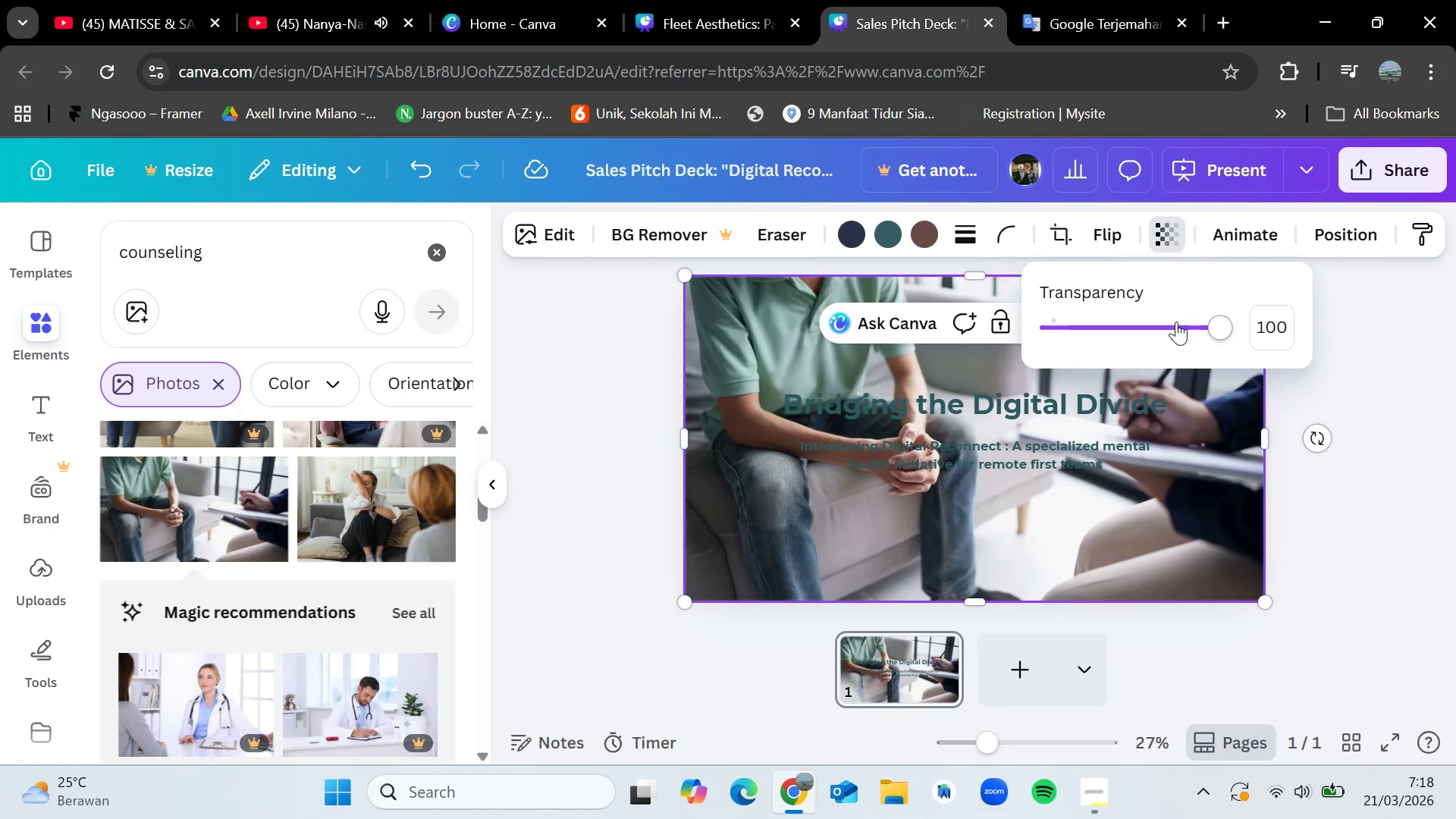 
left_click_drag(start_coordinate=[1176, 322], to_coordinate=[1121, 327])
 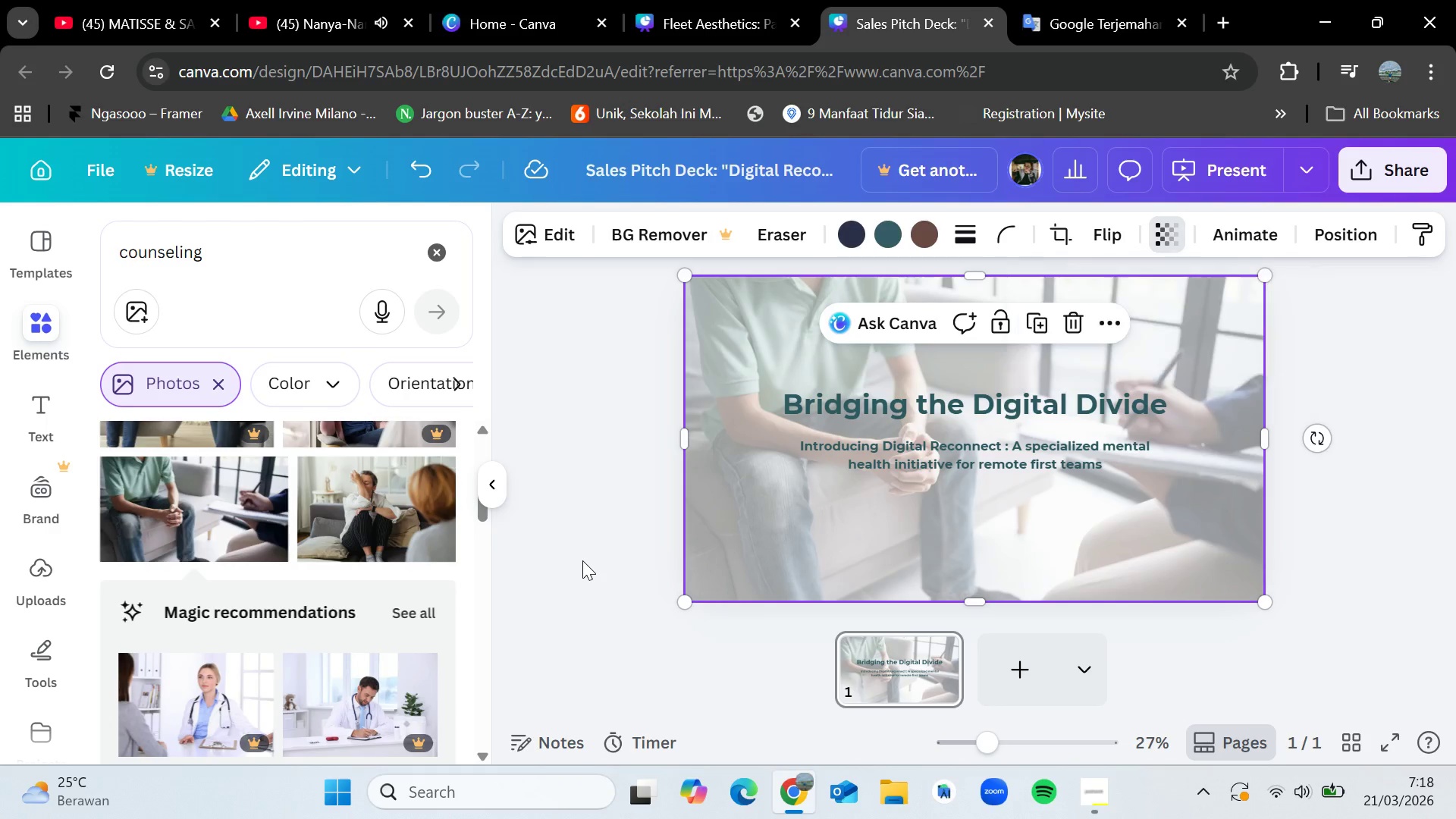 
double_click([582, 560])
 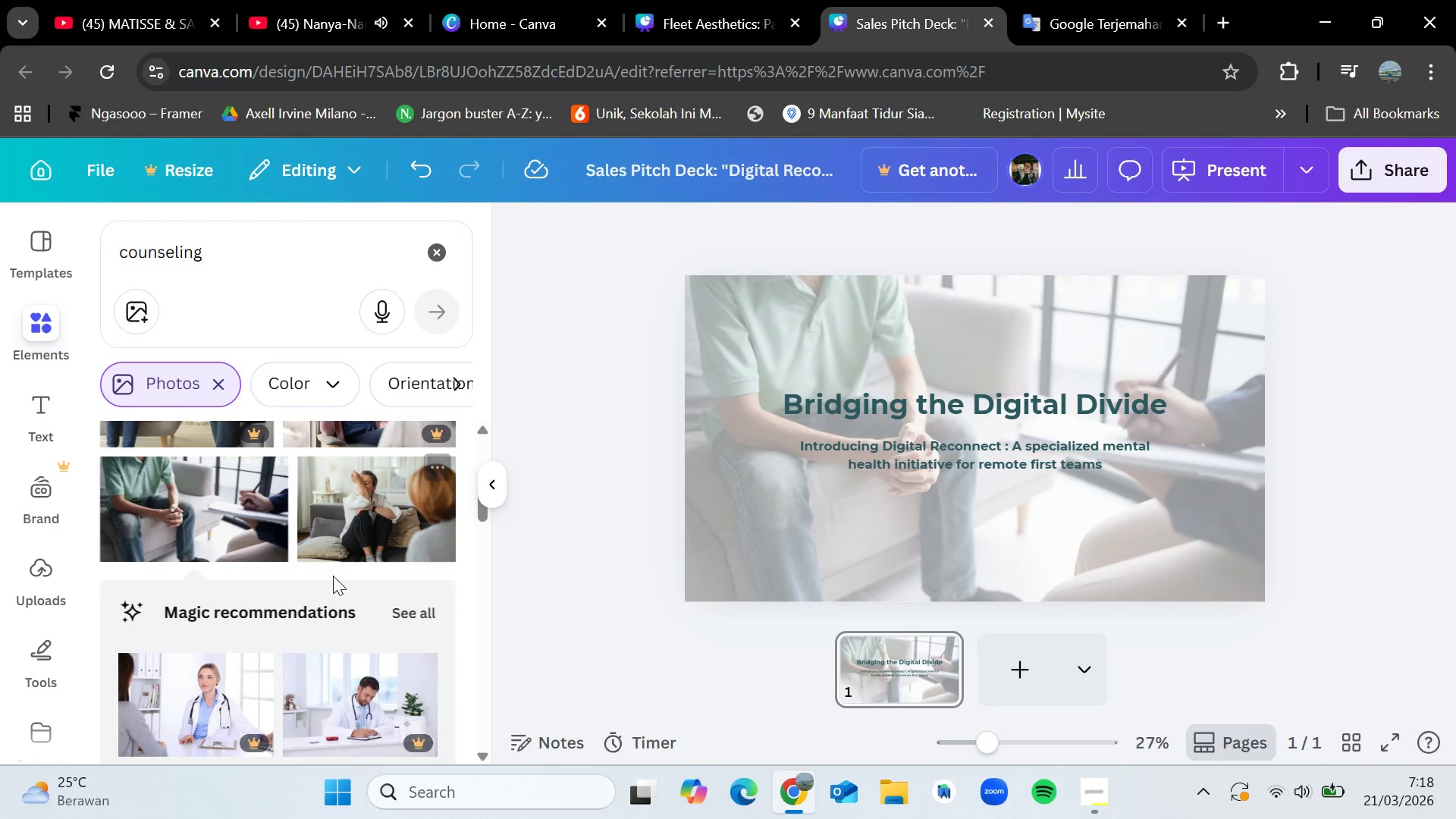 
scroll: coordinate [336, 580], scroll_direction: down, amount: 2.0
 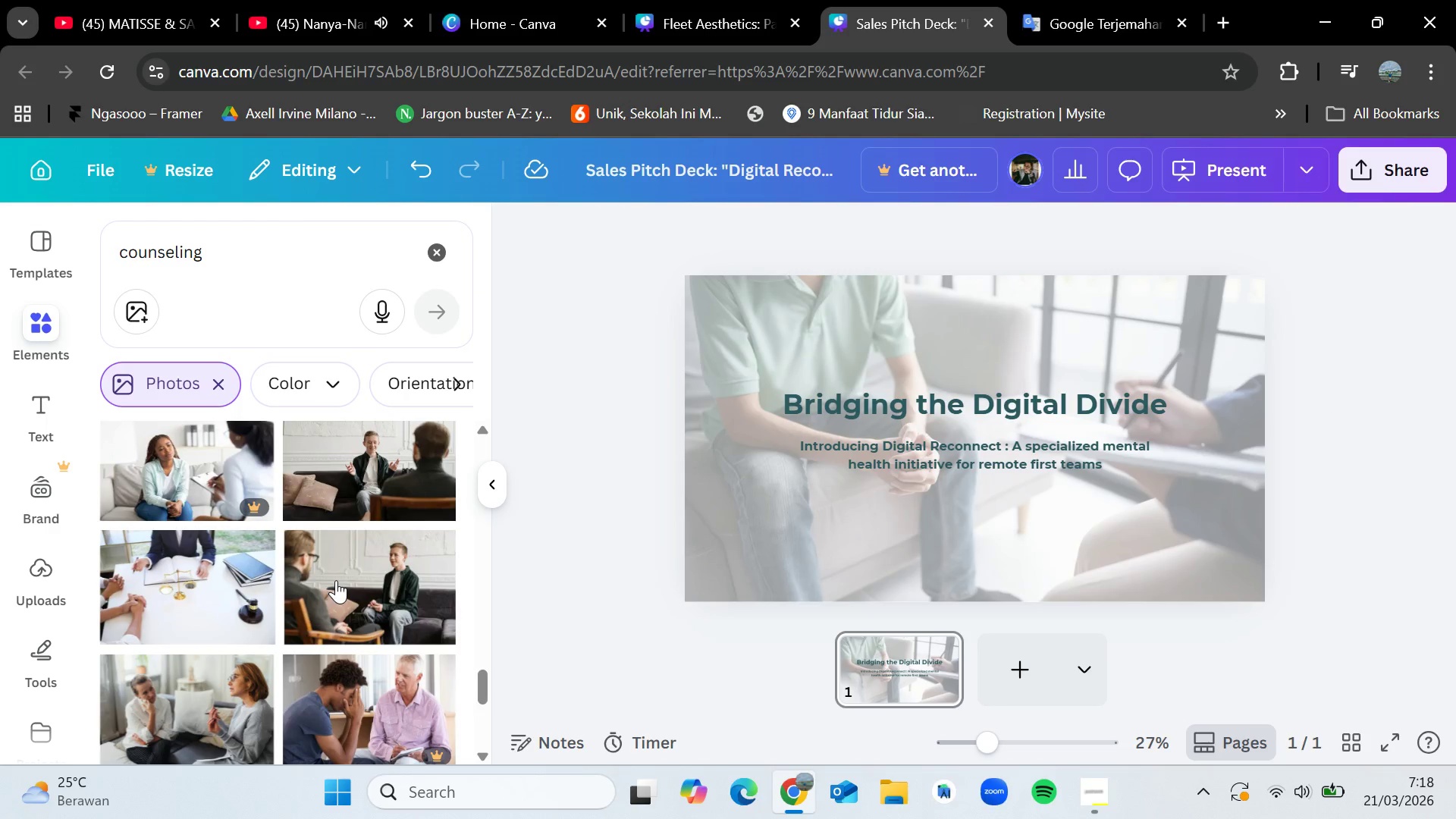 
left_click([1089, 803])